 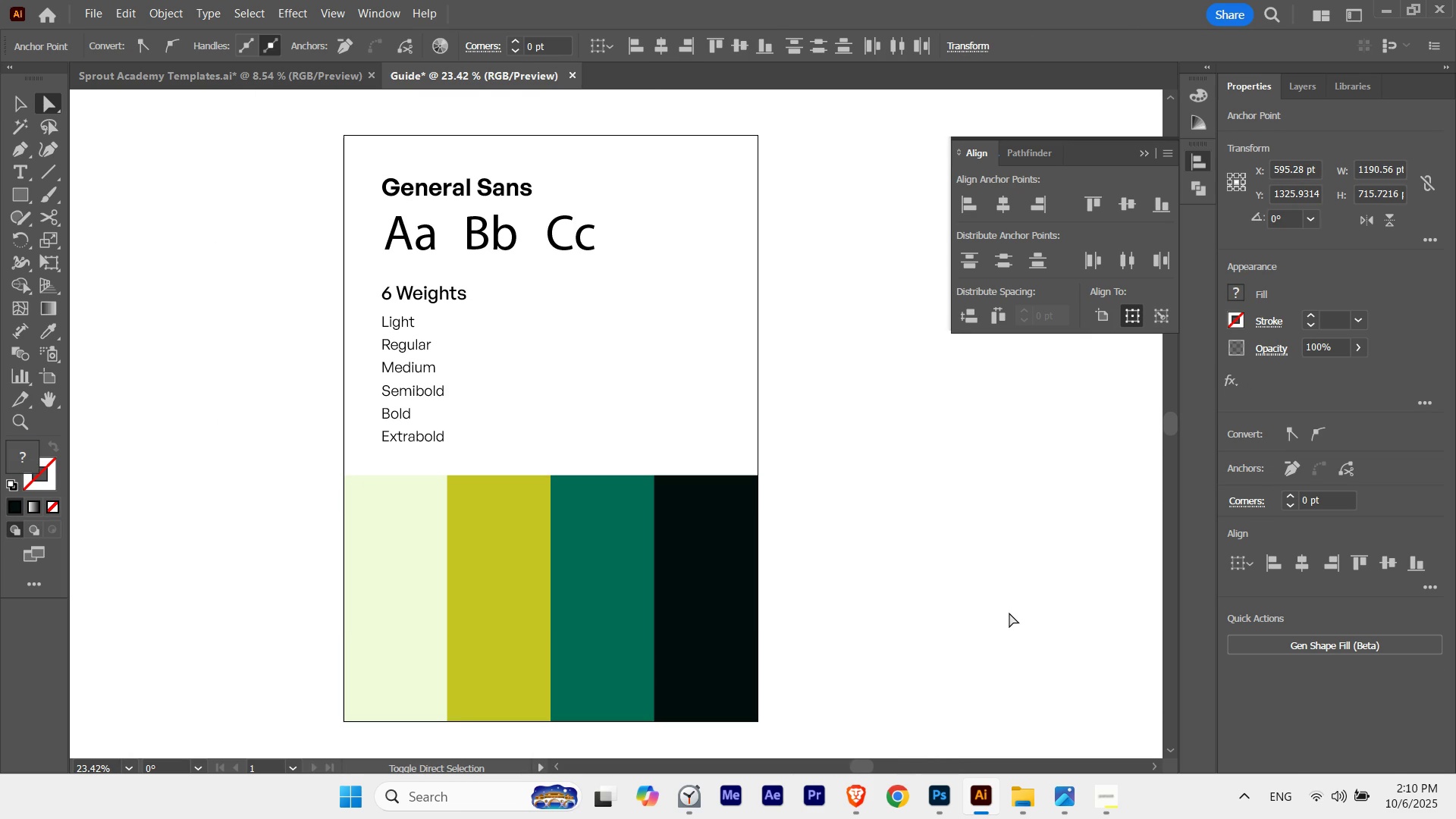 
key(Shift+ArrowDown)
 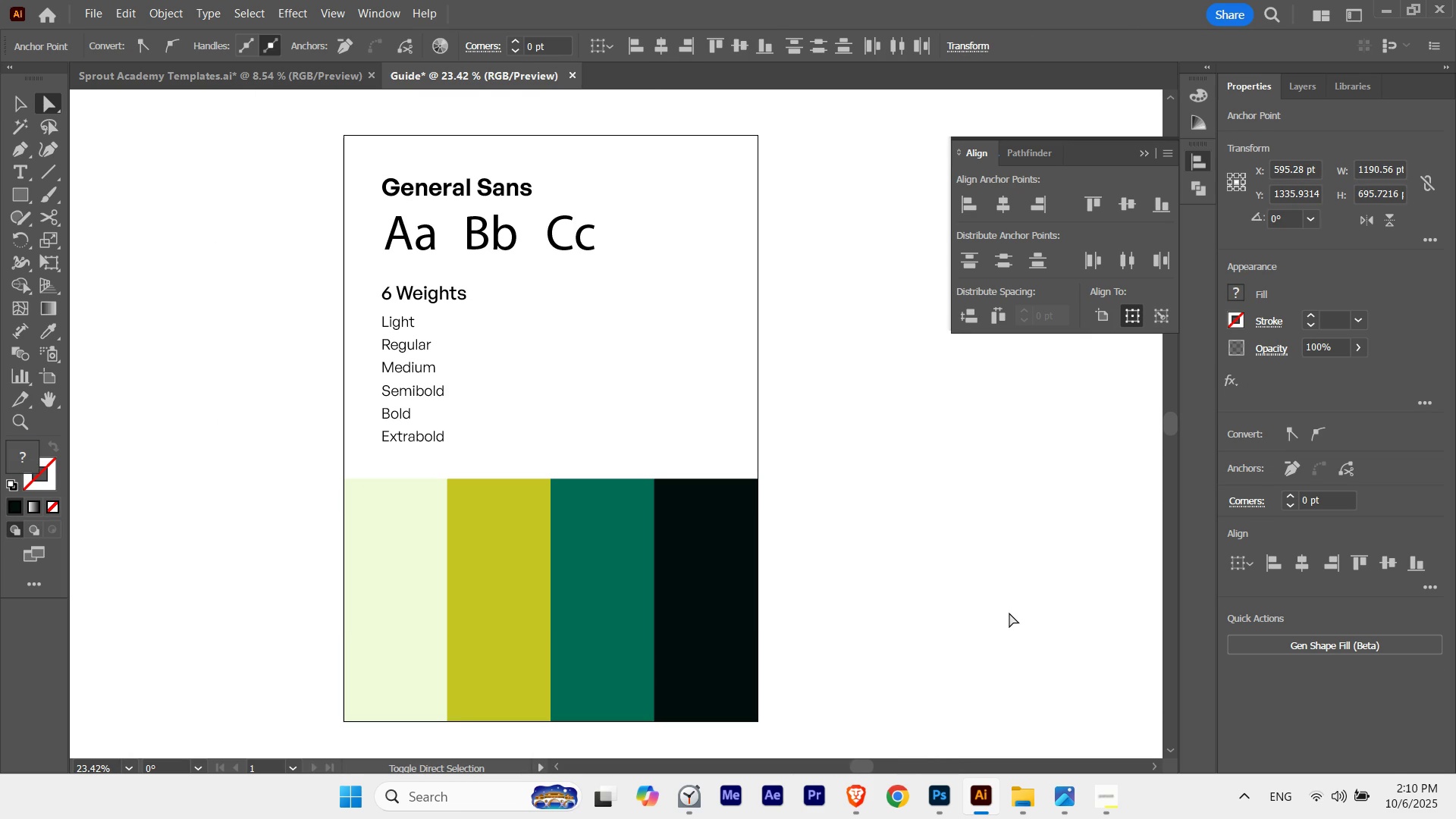 
key(Shift+ArrowUp)
 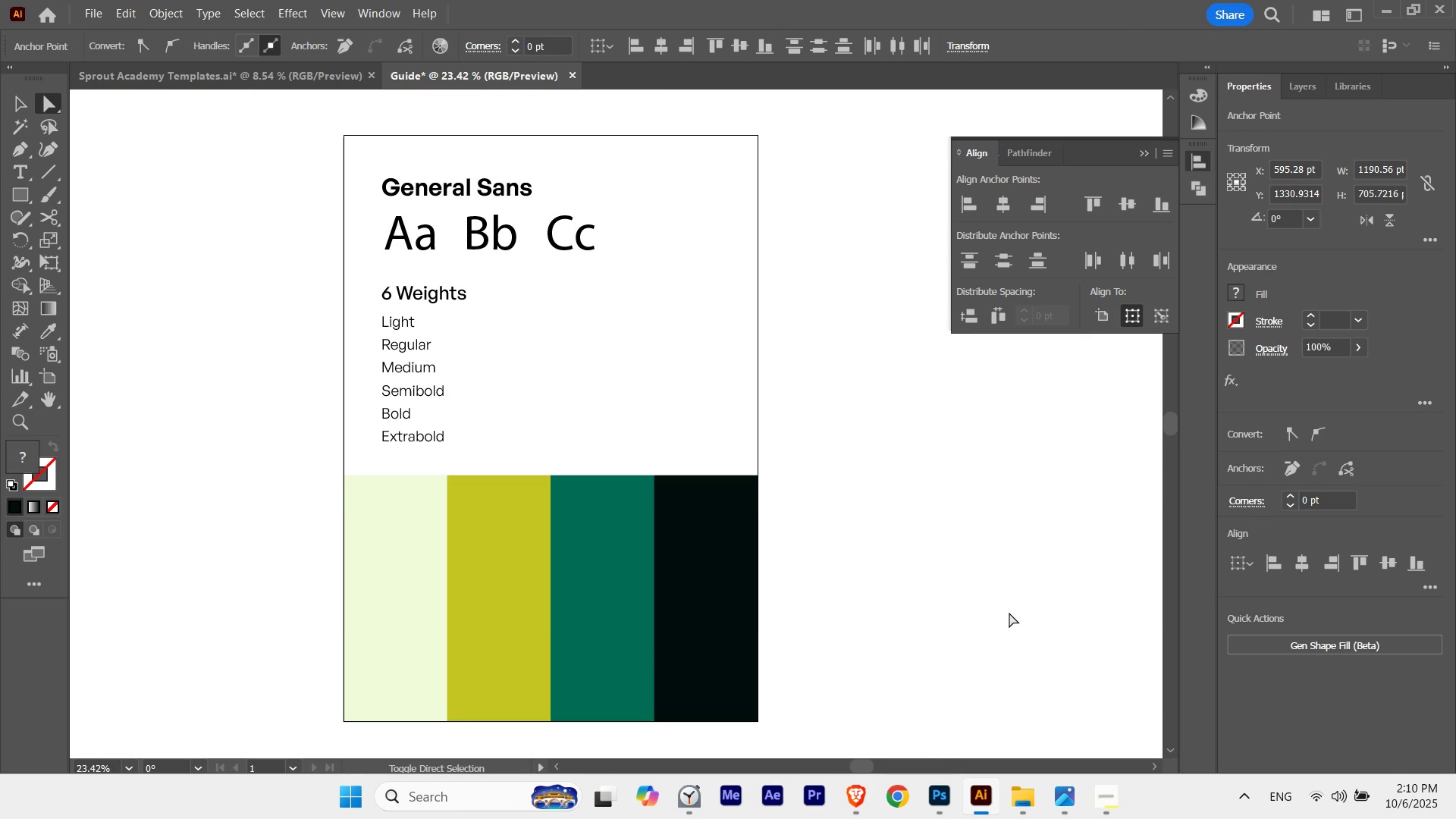 
key(Shift+ArrowDown)
 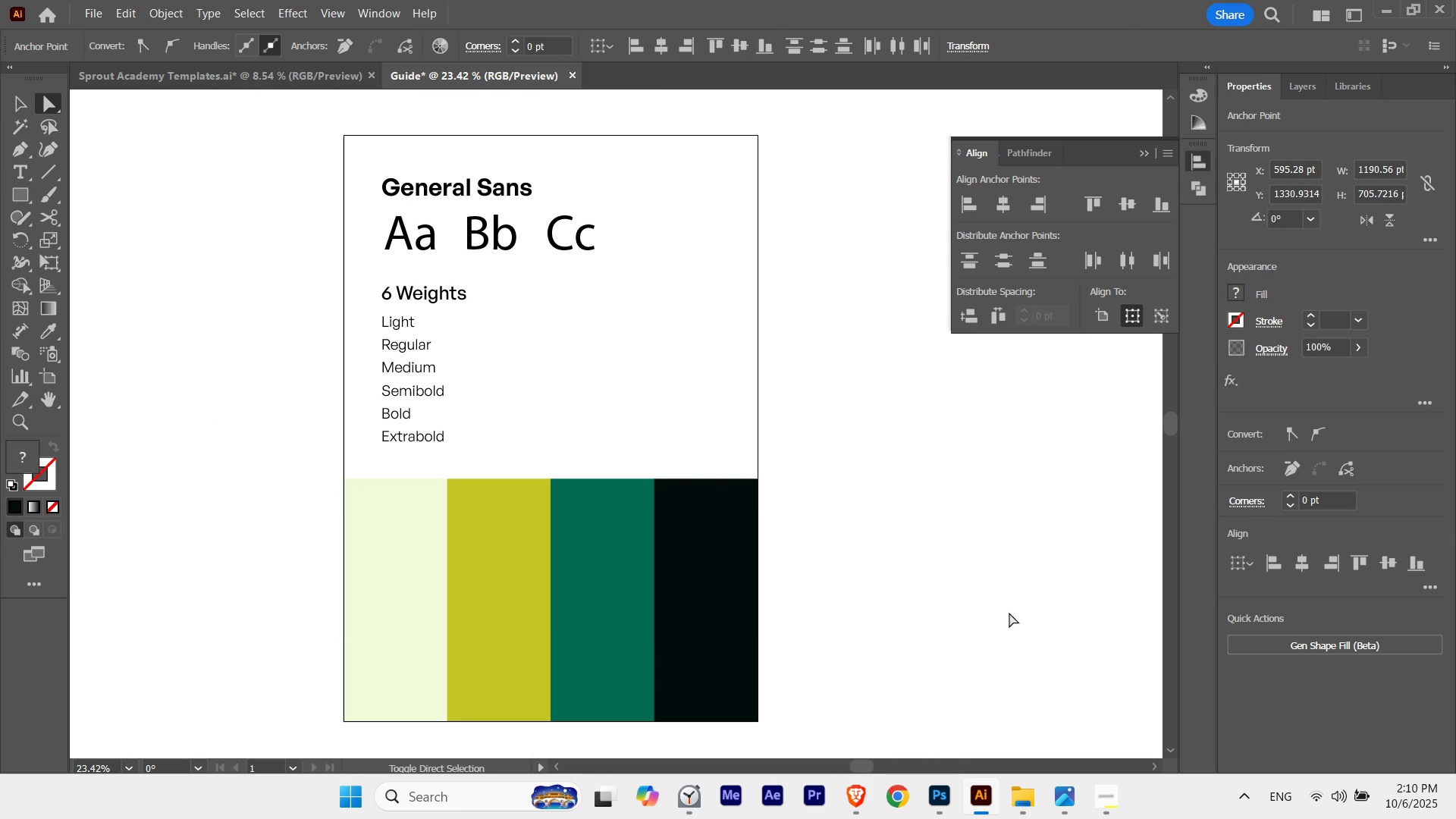 
key(Shift+ArrowDown)
 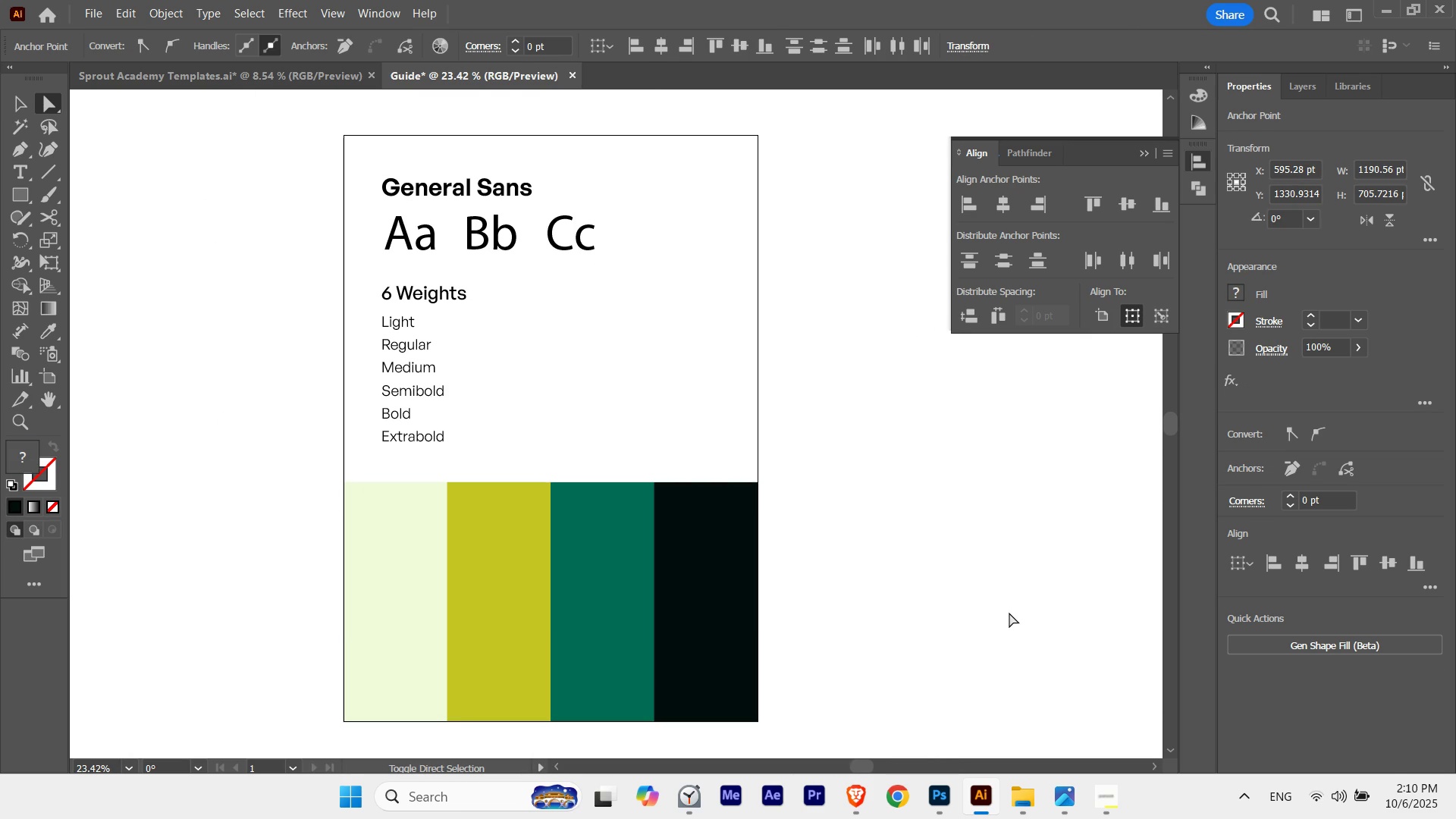 
key(Shift+ArrowUp)
 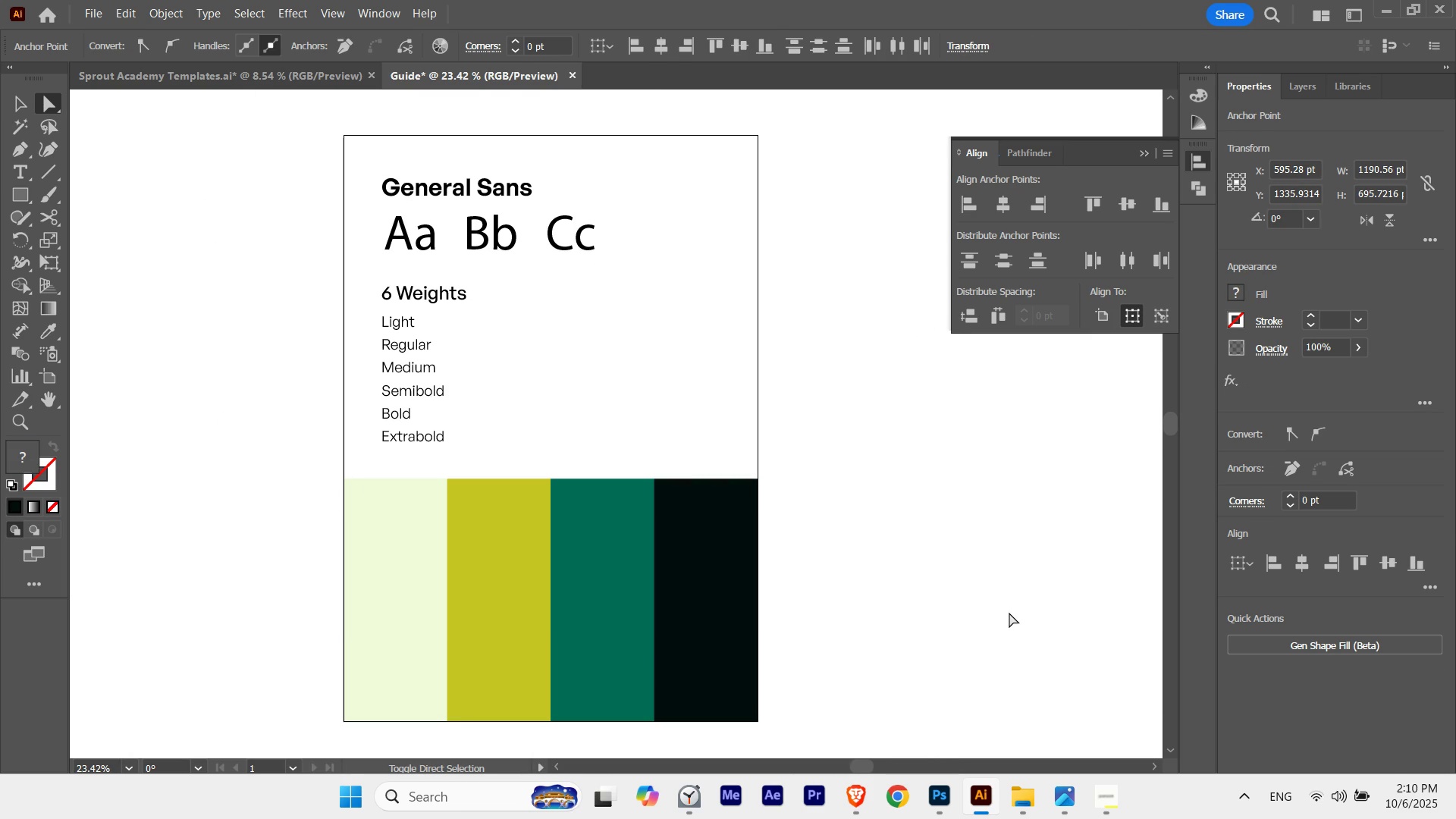 
key(Shift+ArrowDown)